 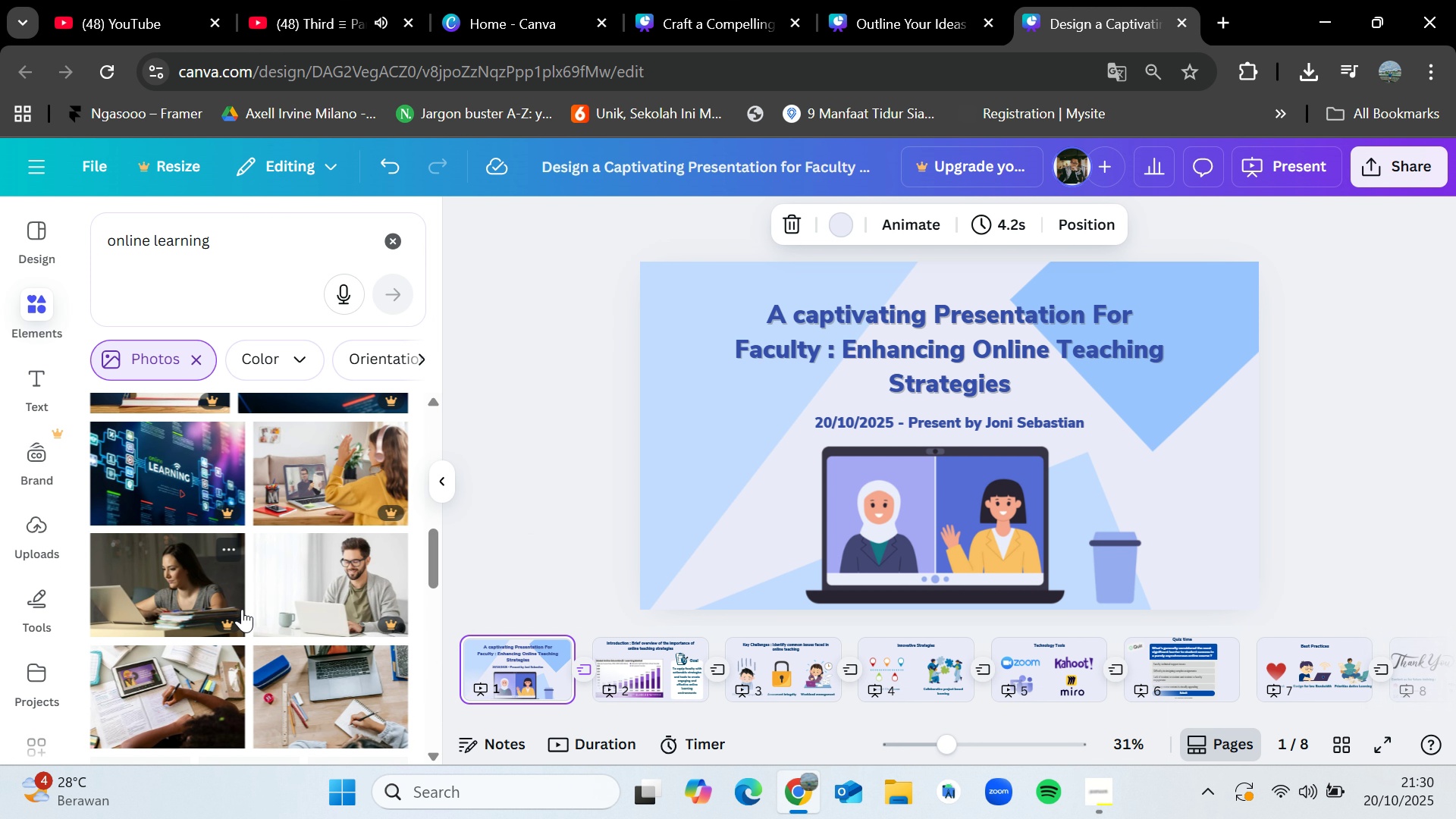 
scroll: coordinate [242, 609], scroll_direction: down, amount: 6.0
 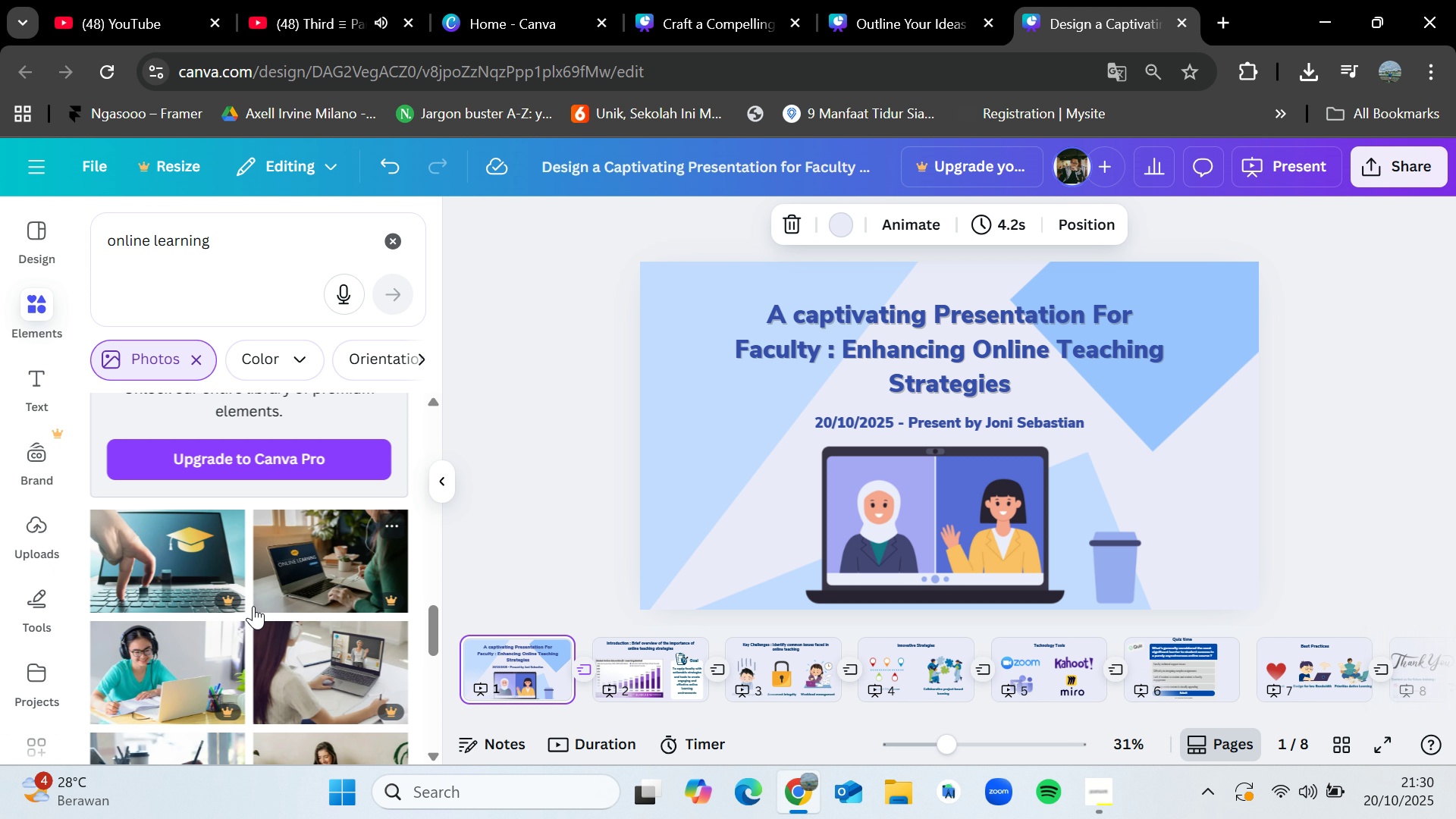 
wait(6.56)
 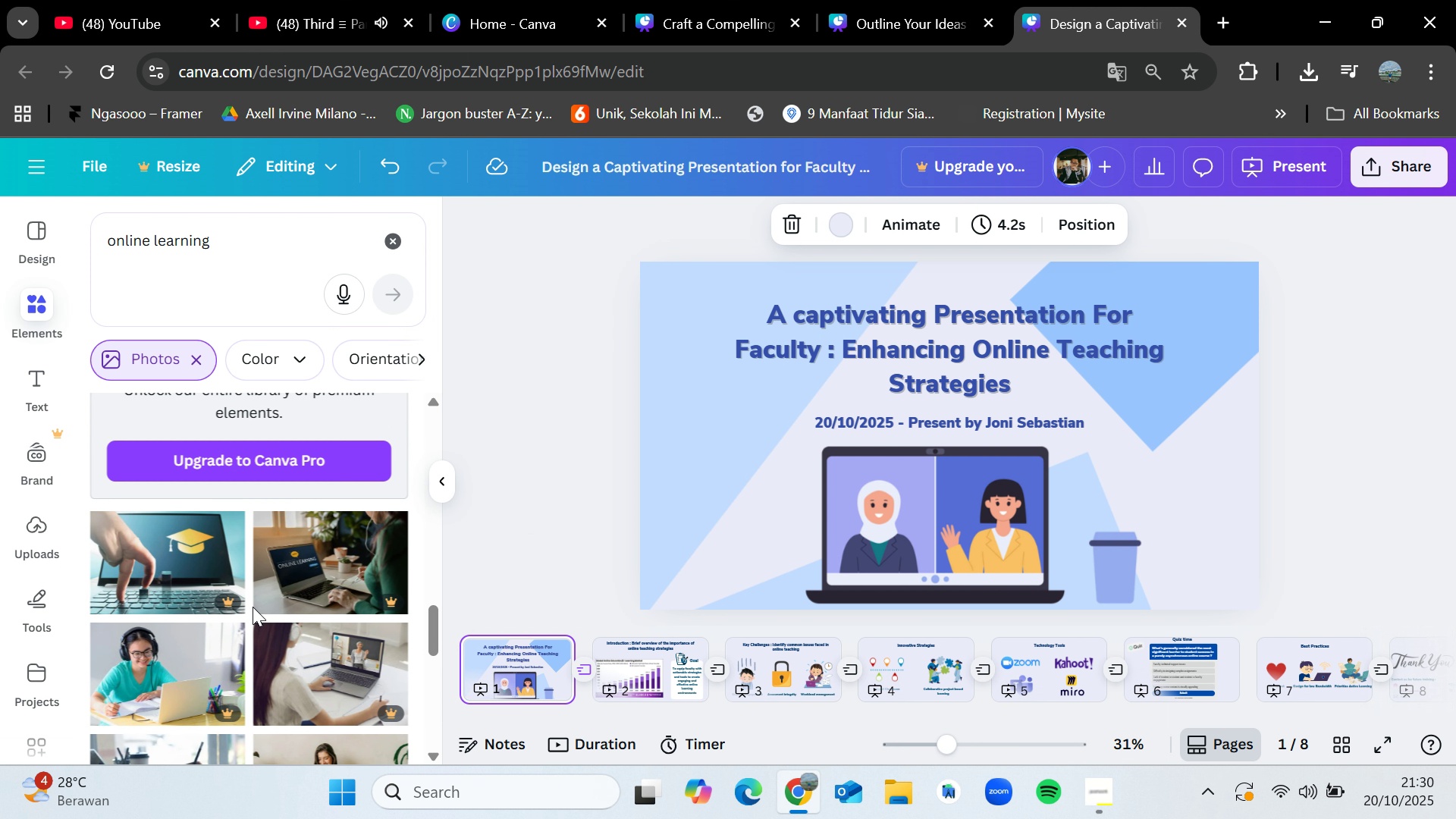 
scroll: coordinate [261, 613], scroll_direction: down, amount: 6.0
 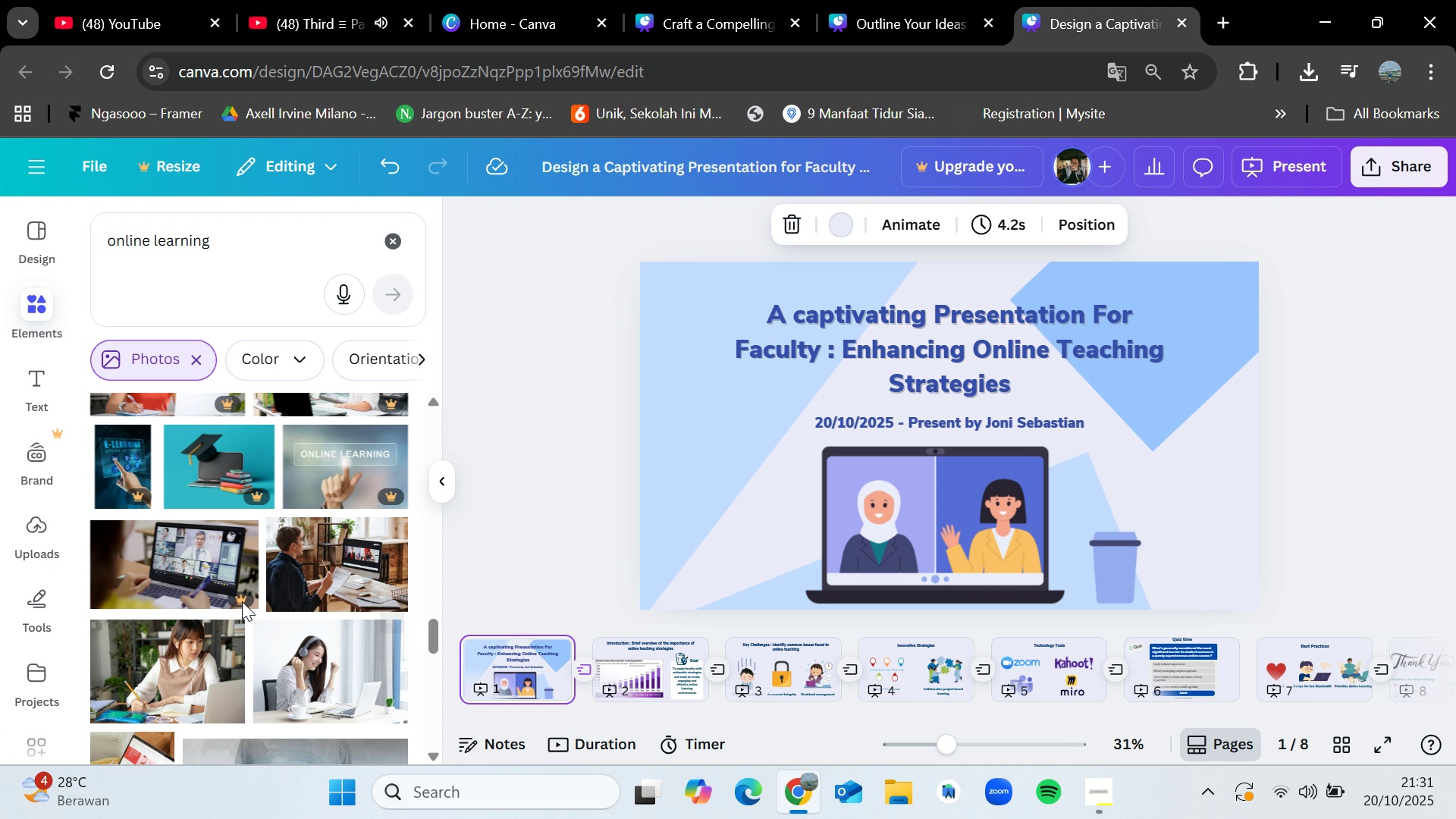 
wait(13.12)
 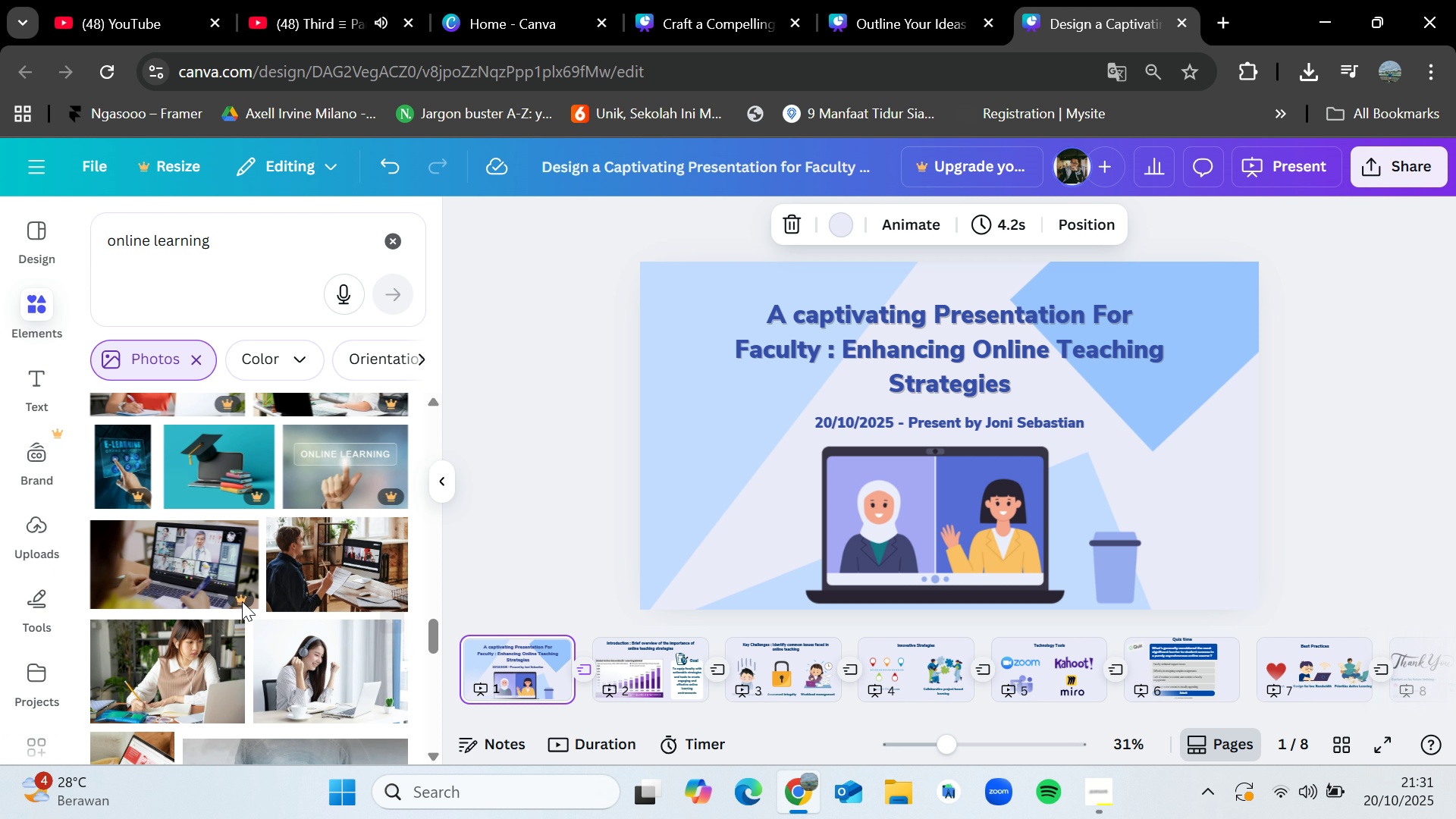 
scroll: coordinate [260, 599], scroll_direction: down, amount: 2.0
 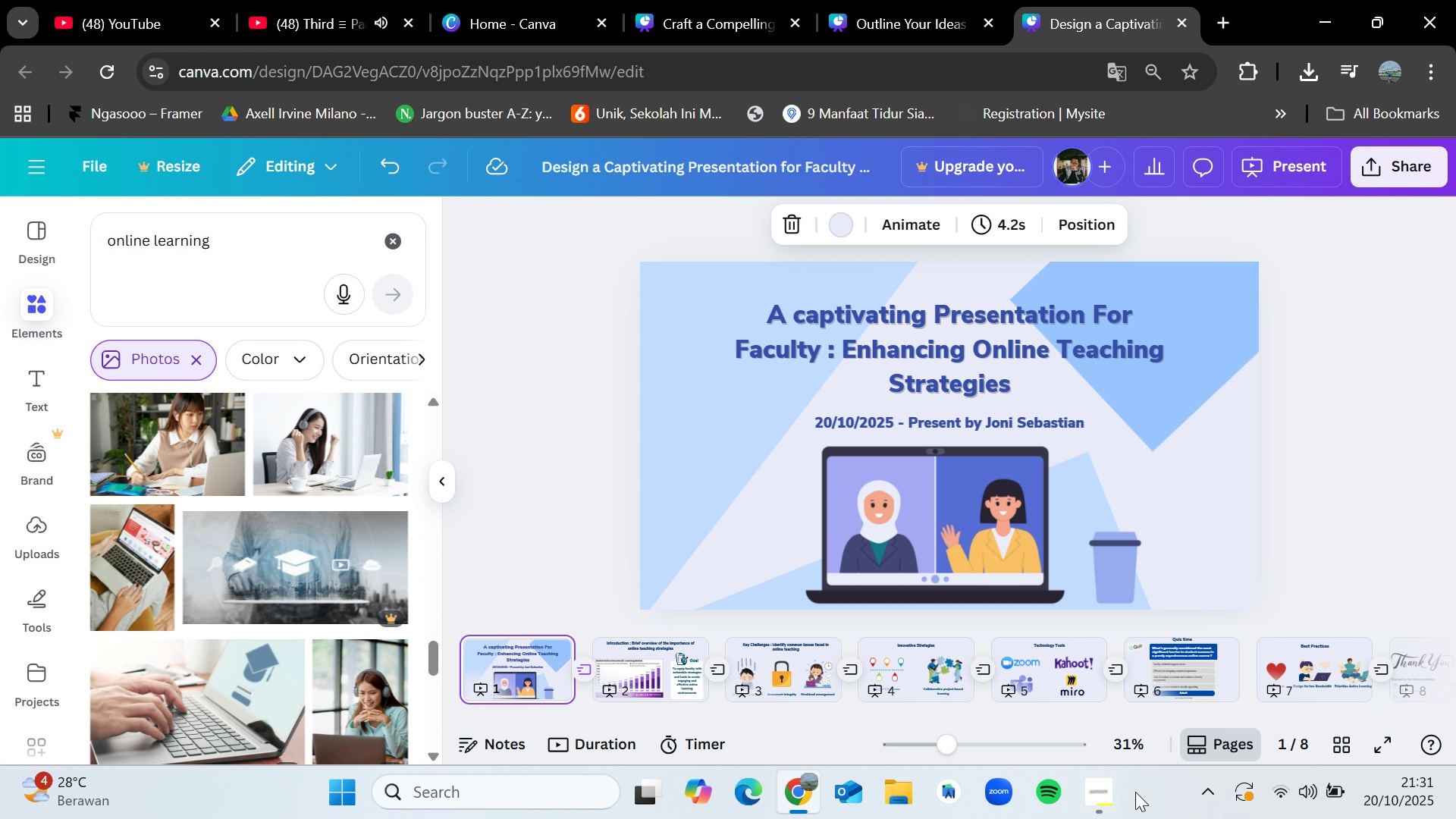 
left_click([1100, 786])